 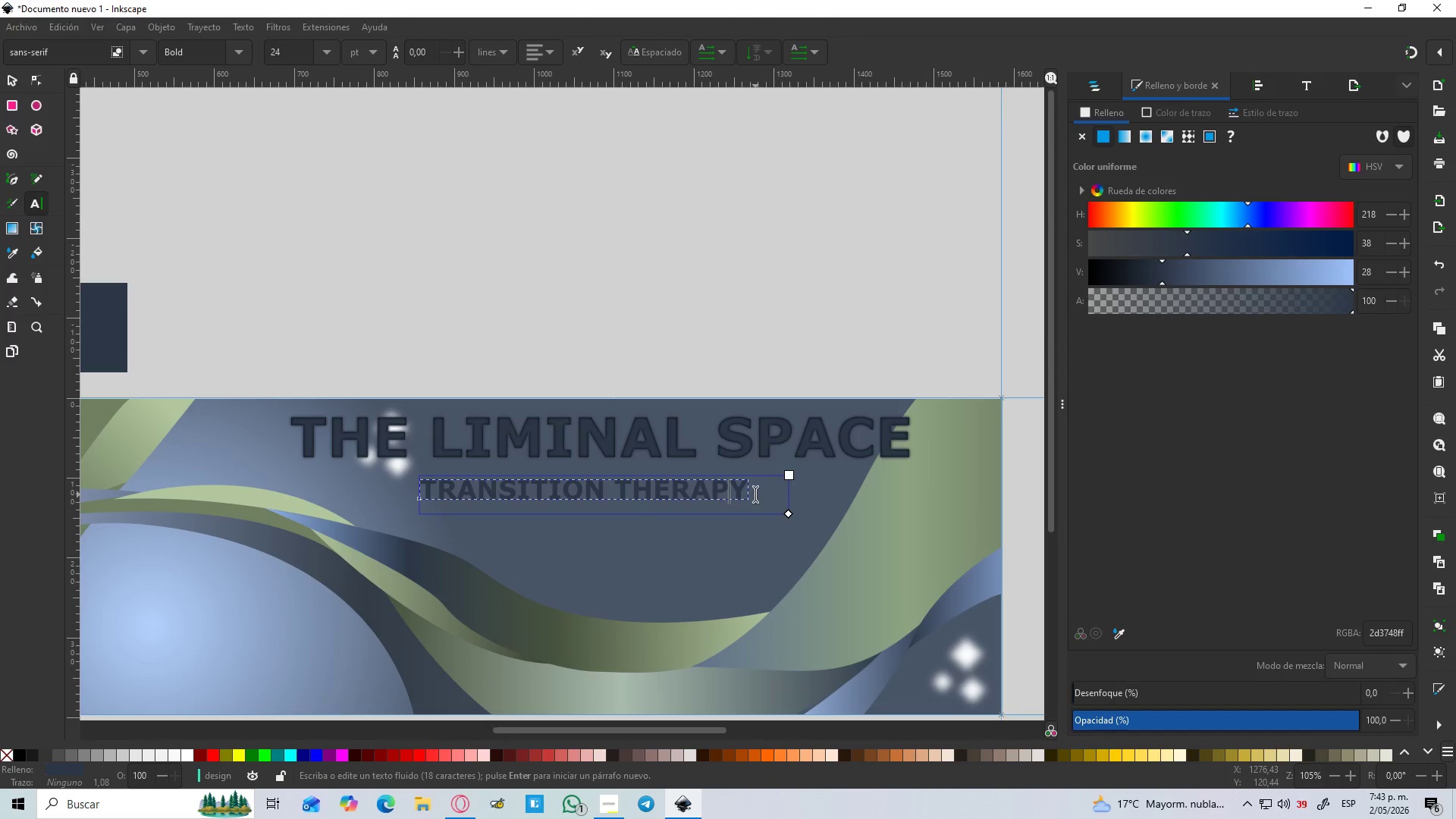 
scroll: coordinate [265, 416], scroll_direction: down, amount: 3.0
 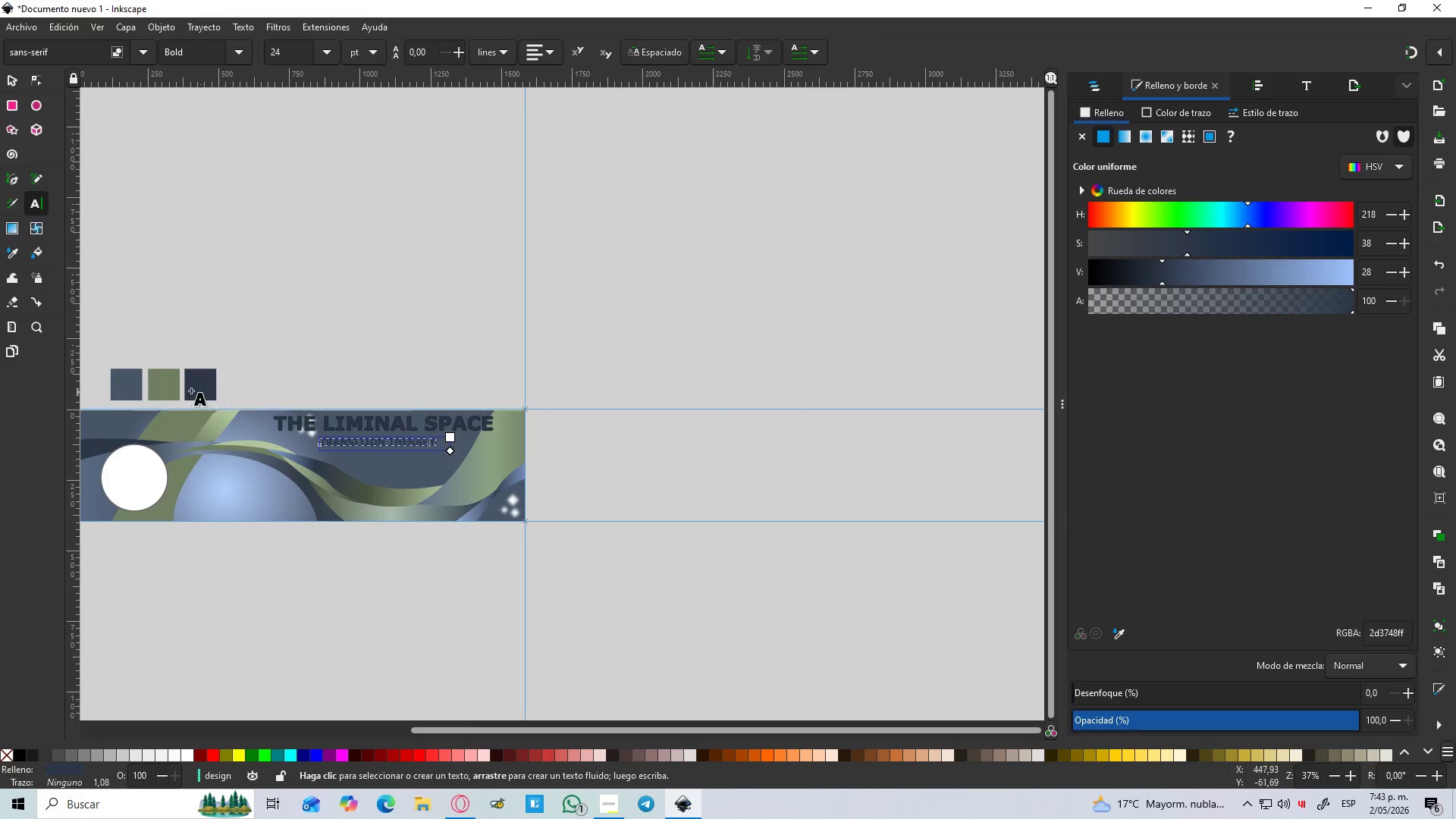 
key(D)
 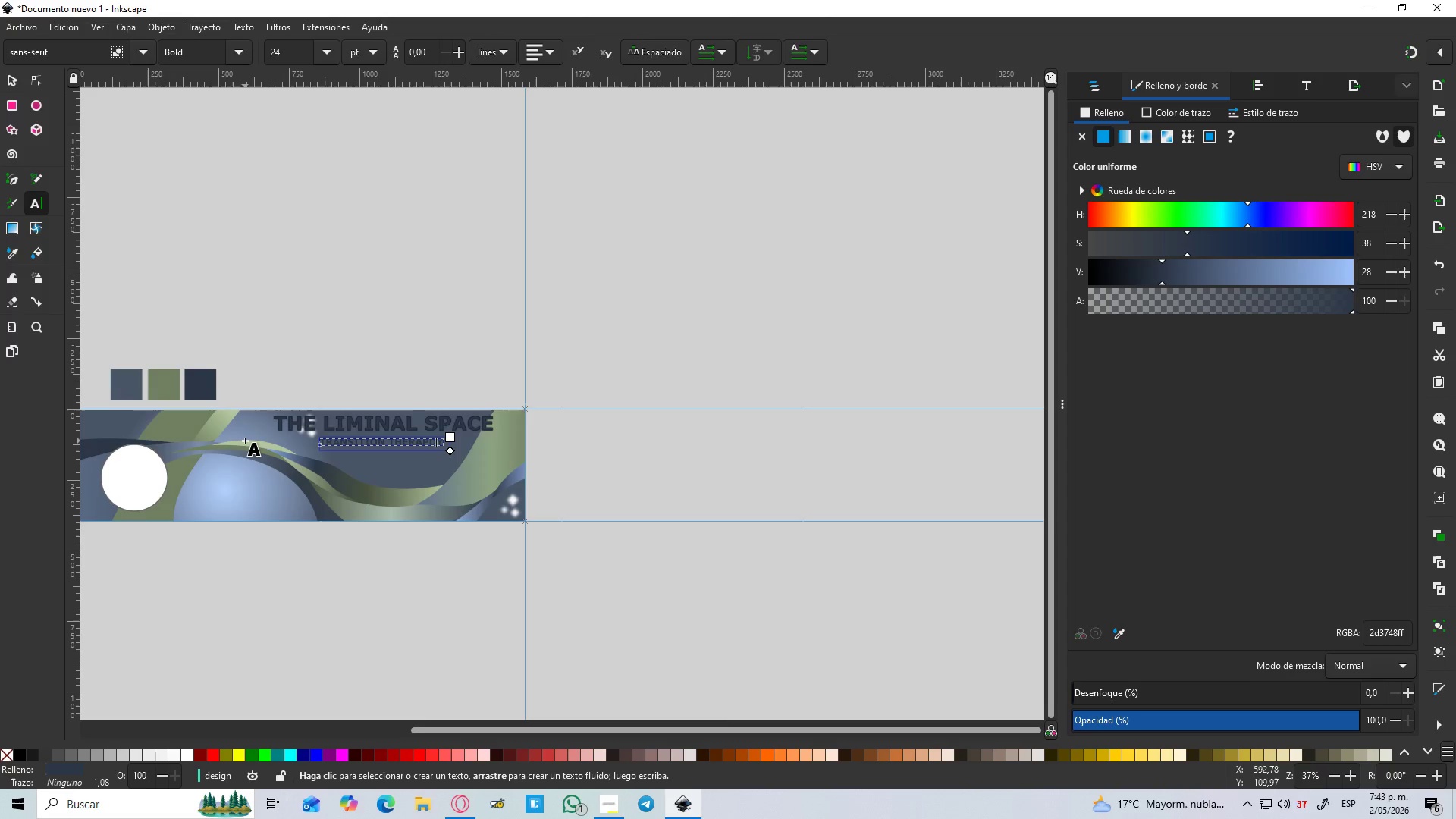 
key(Backspace)
 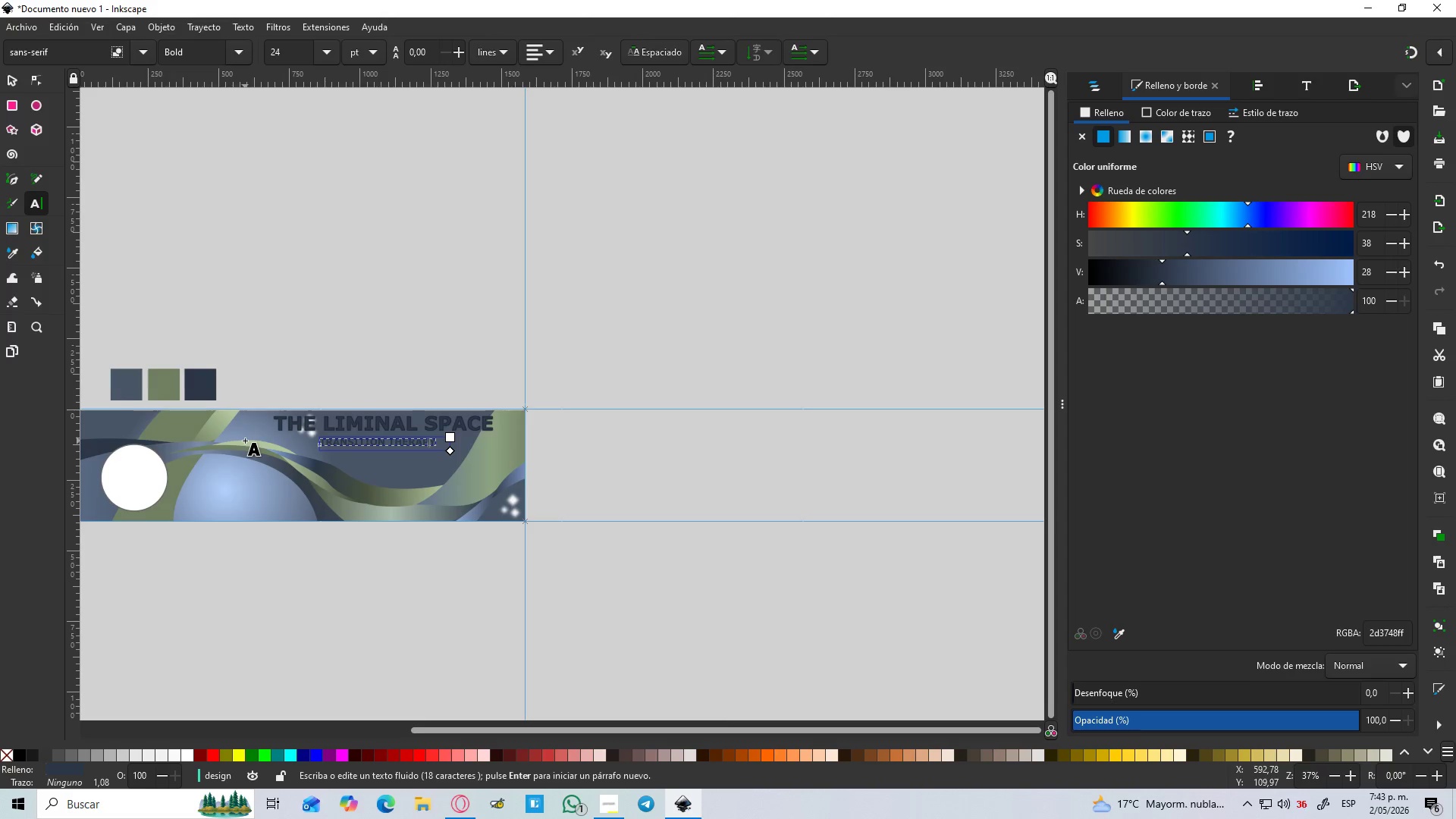 
key(Escape)
 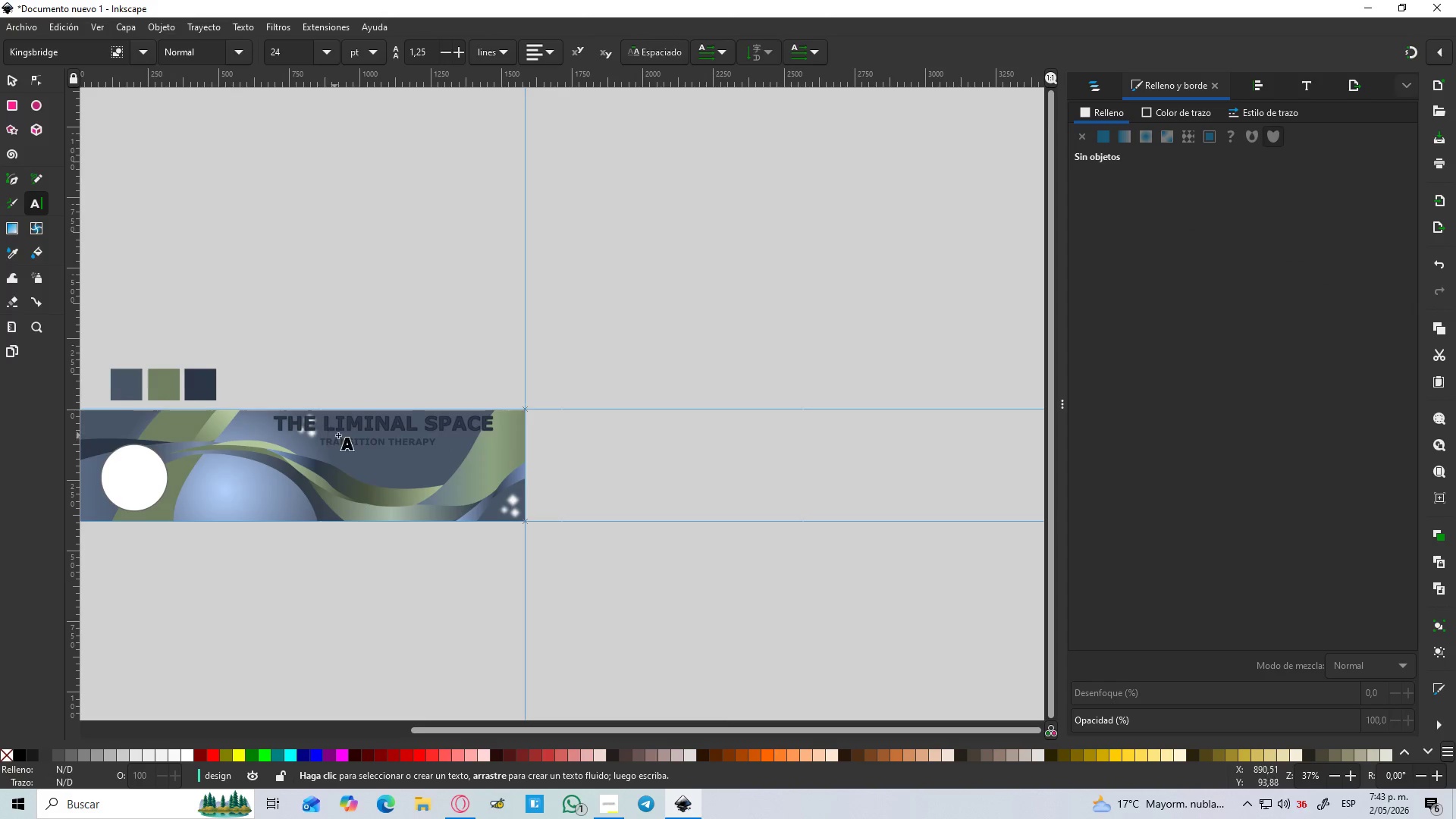 
left_click([352, 452])
 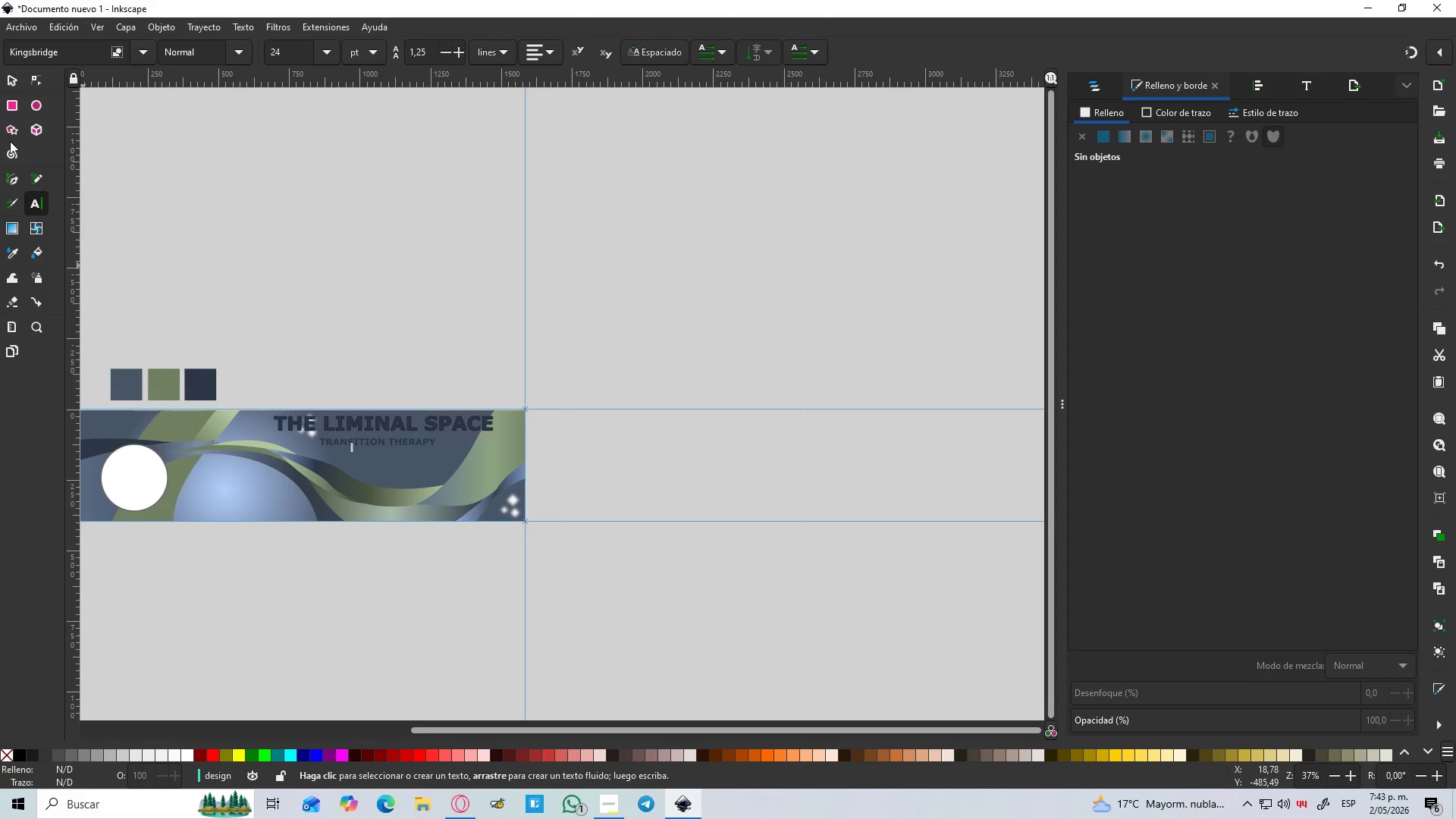 
left_click([11, 77])
 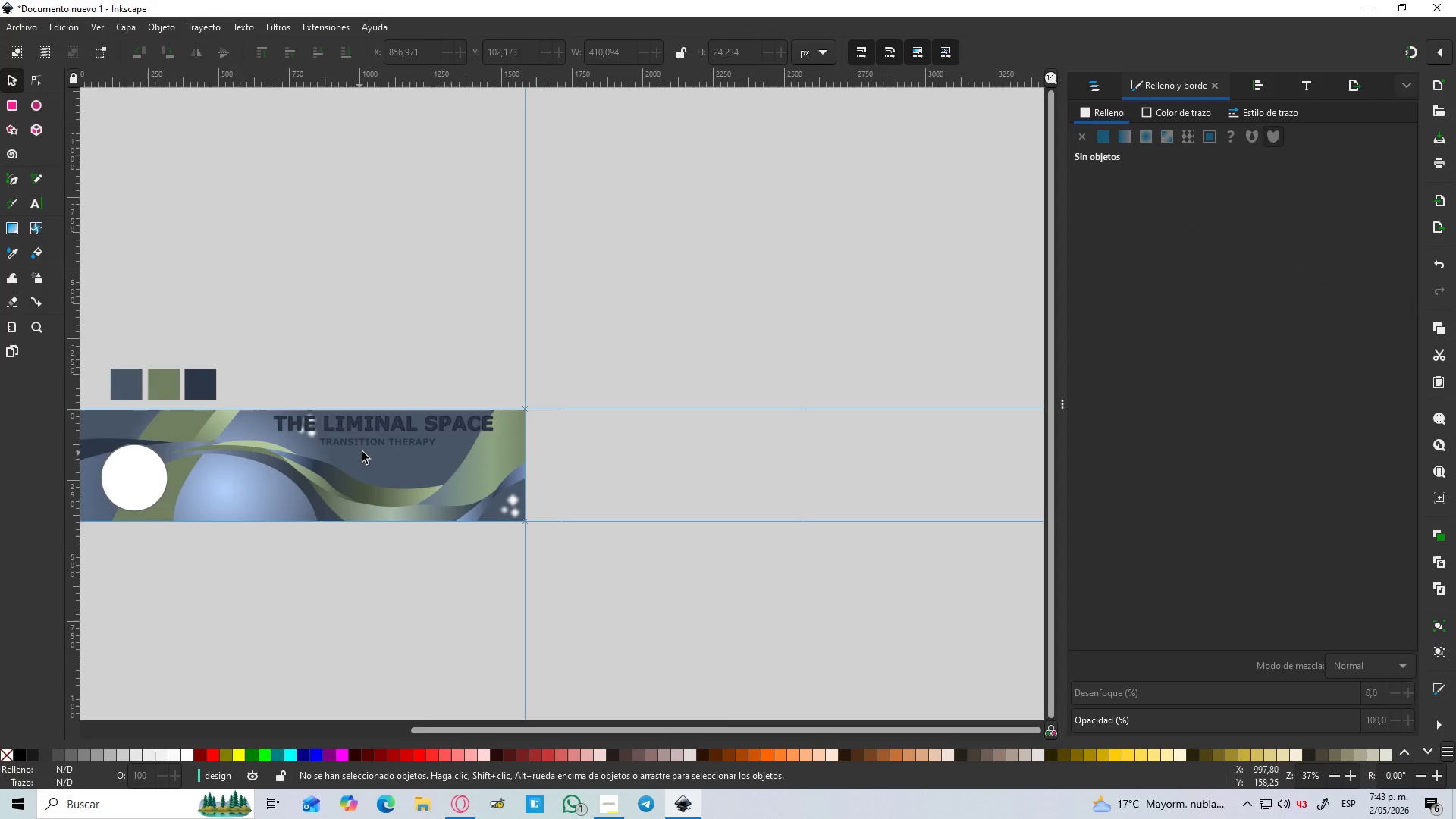 
left_click([362, 441])
 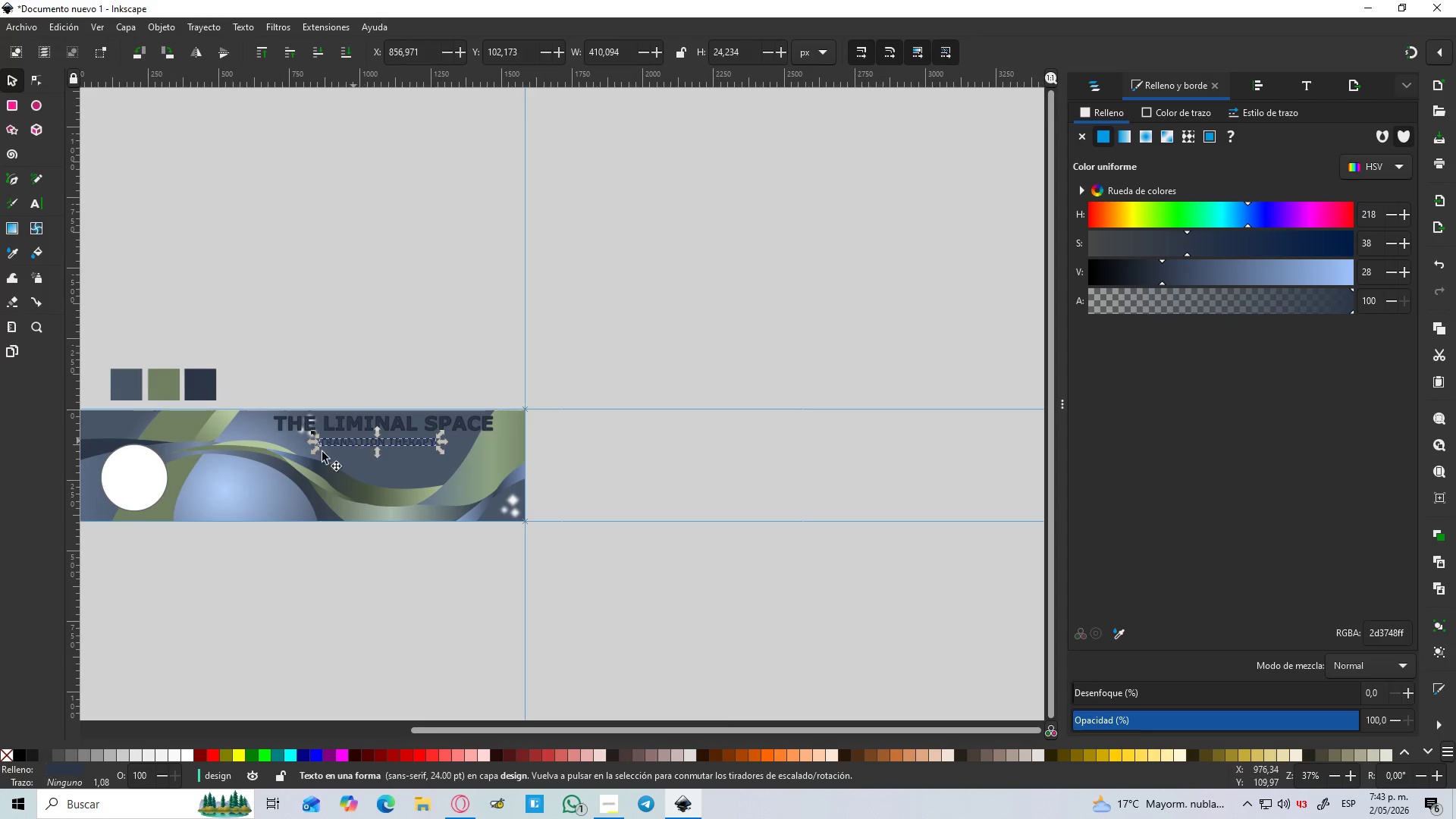 
key(D)
 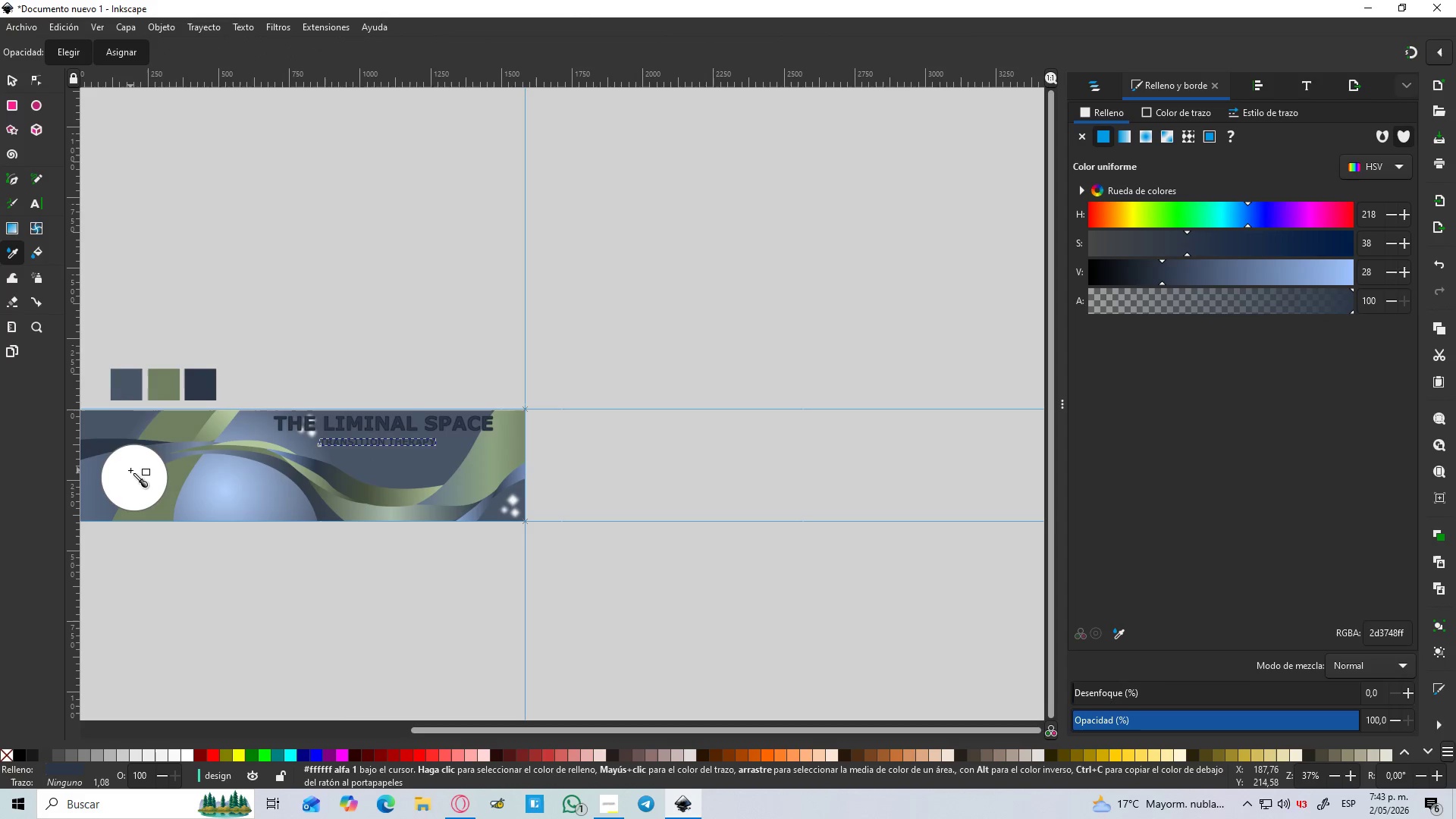 
left_click([130, 470])
 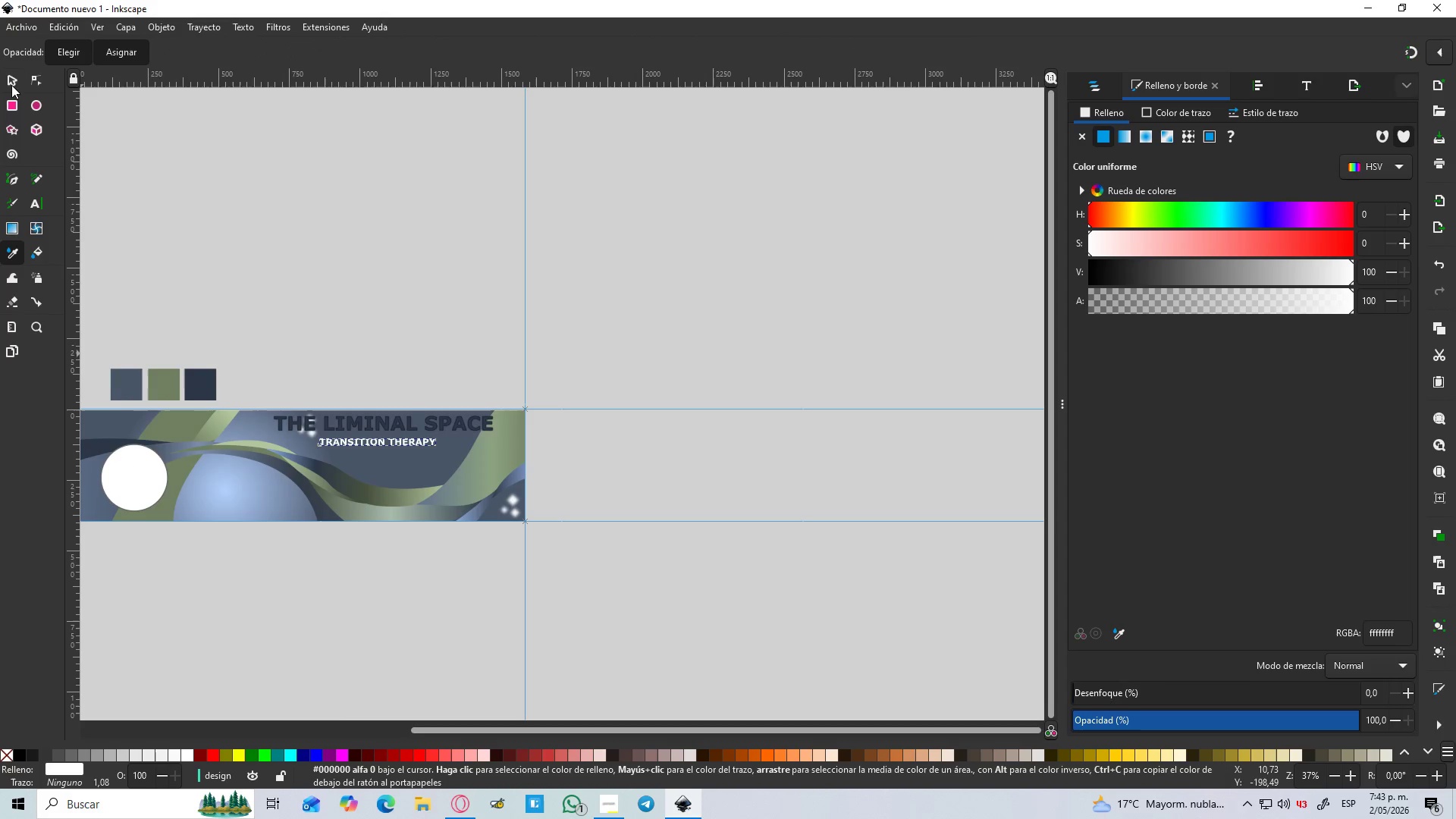 
double_click([537, 316])
 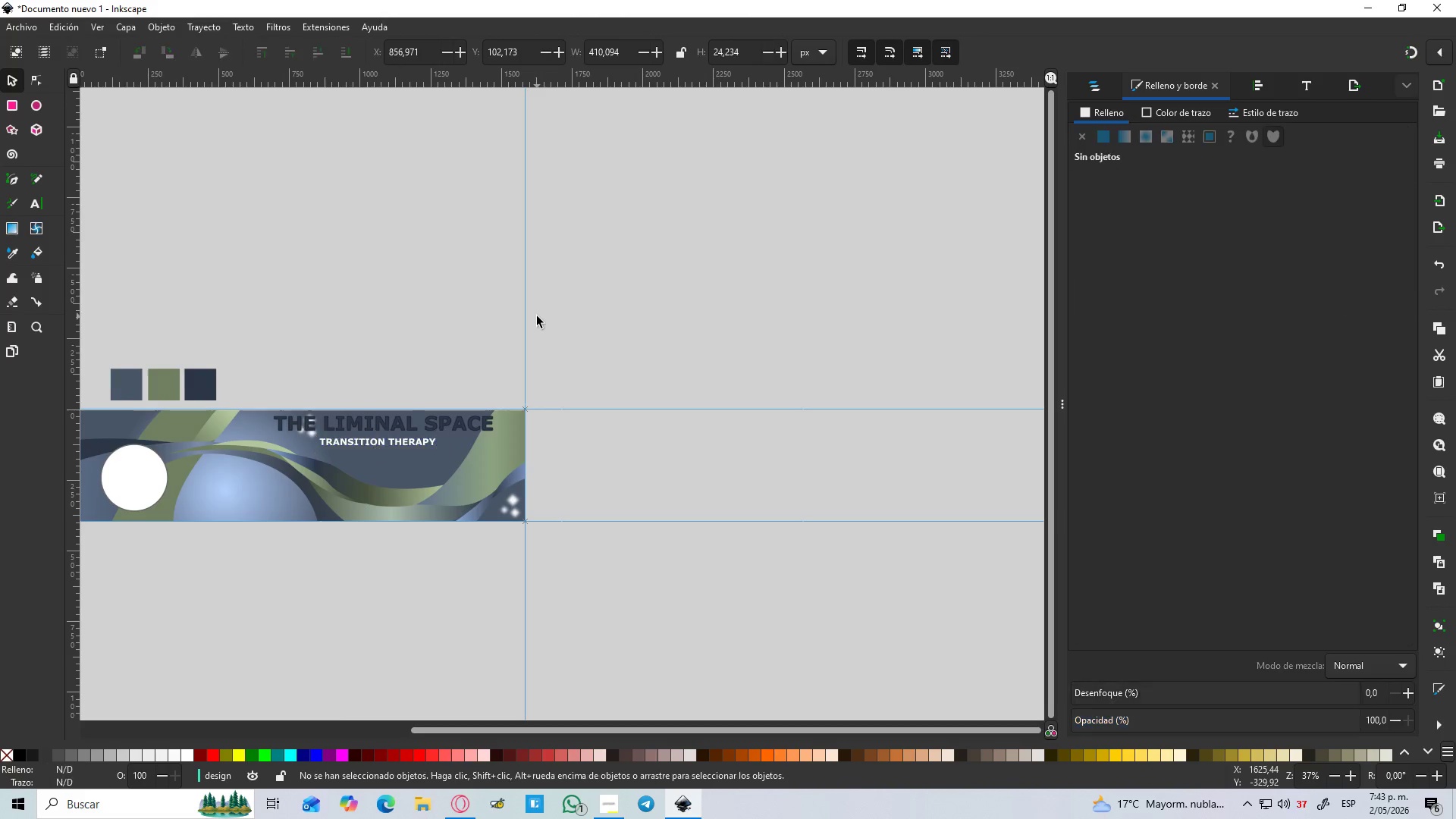 
hold_key(key=ControlLeft, duration=1.52)
 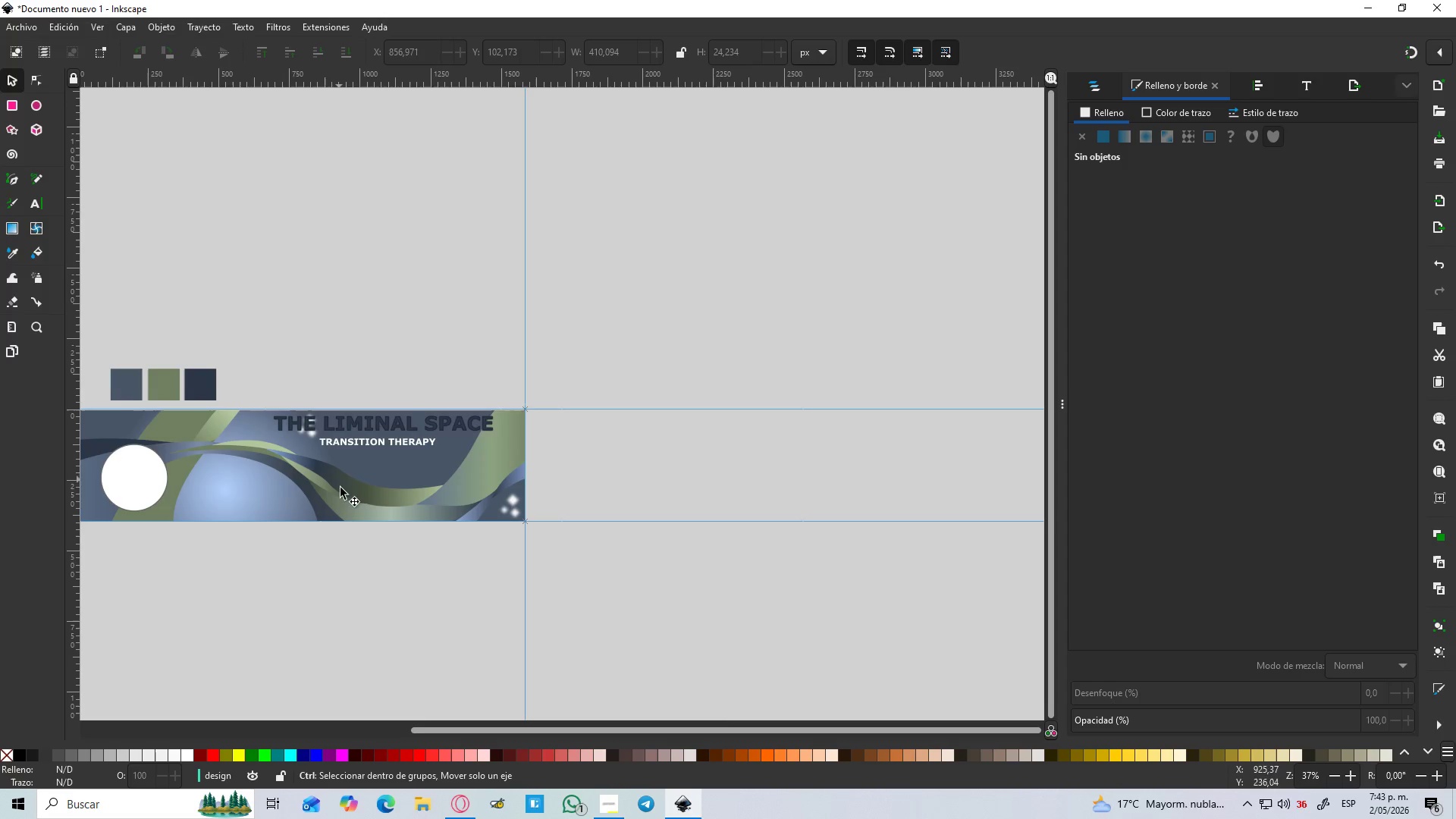 
hold_key(key=ControlLeft, duration=1.5)
 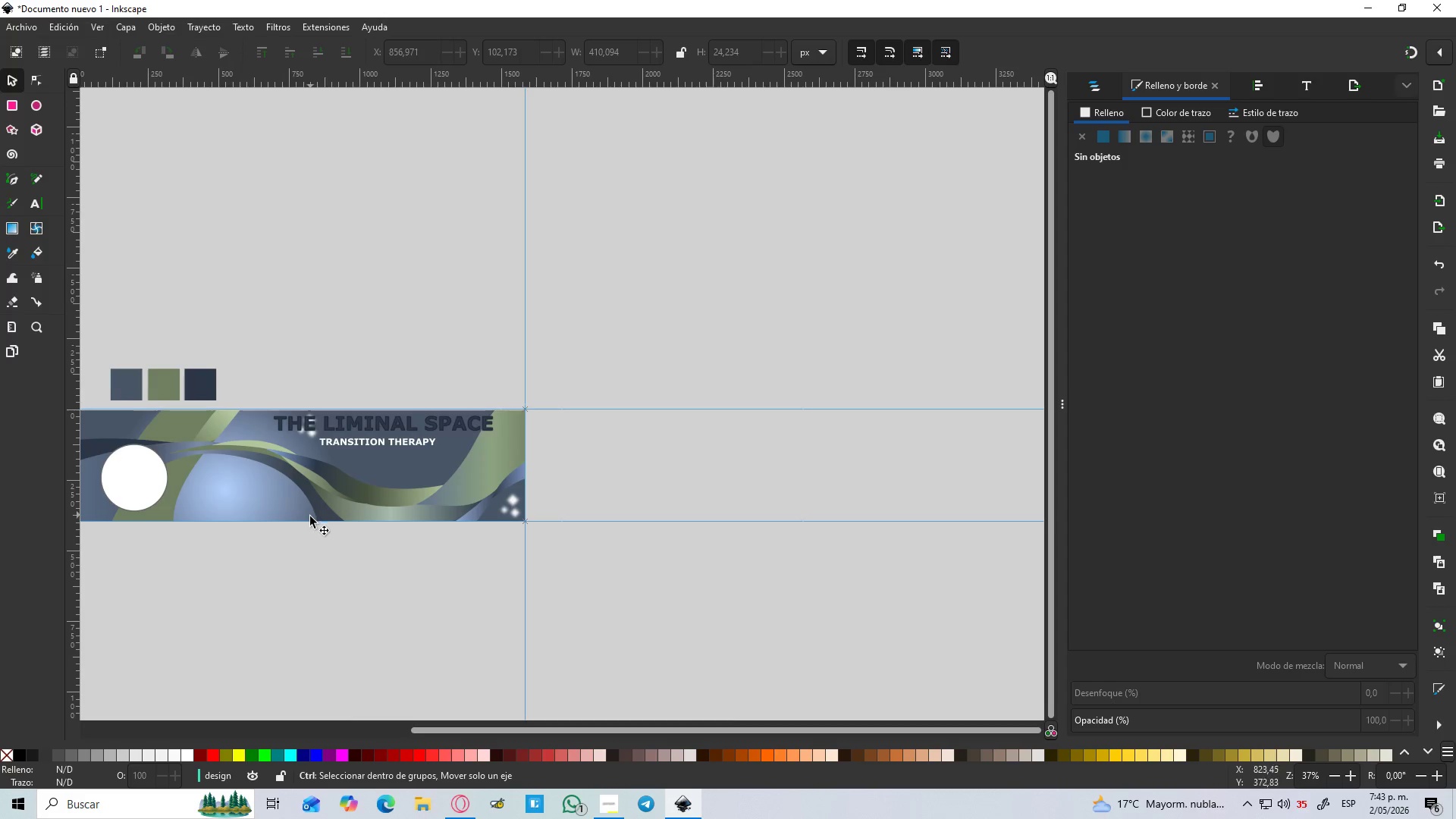 
hold_key(key=ControlLeft, duration=1.39)
scroll: coordinate [318, 522], scroll_direction: up, amount: 3.0
 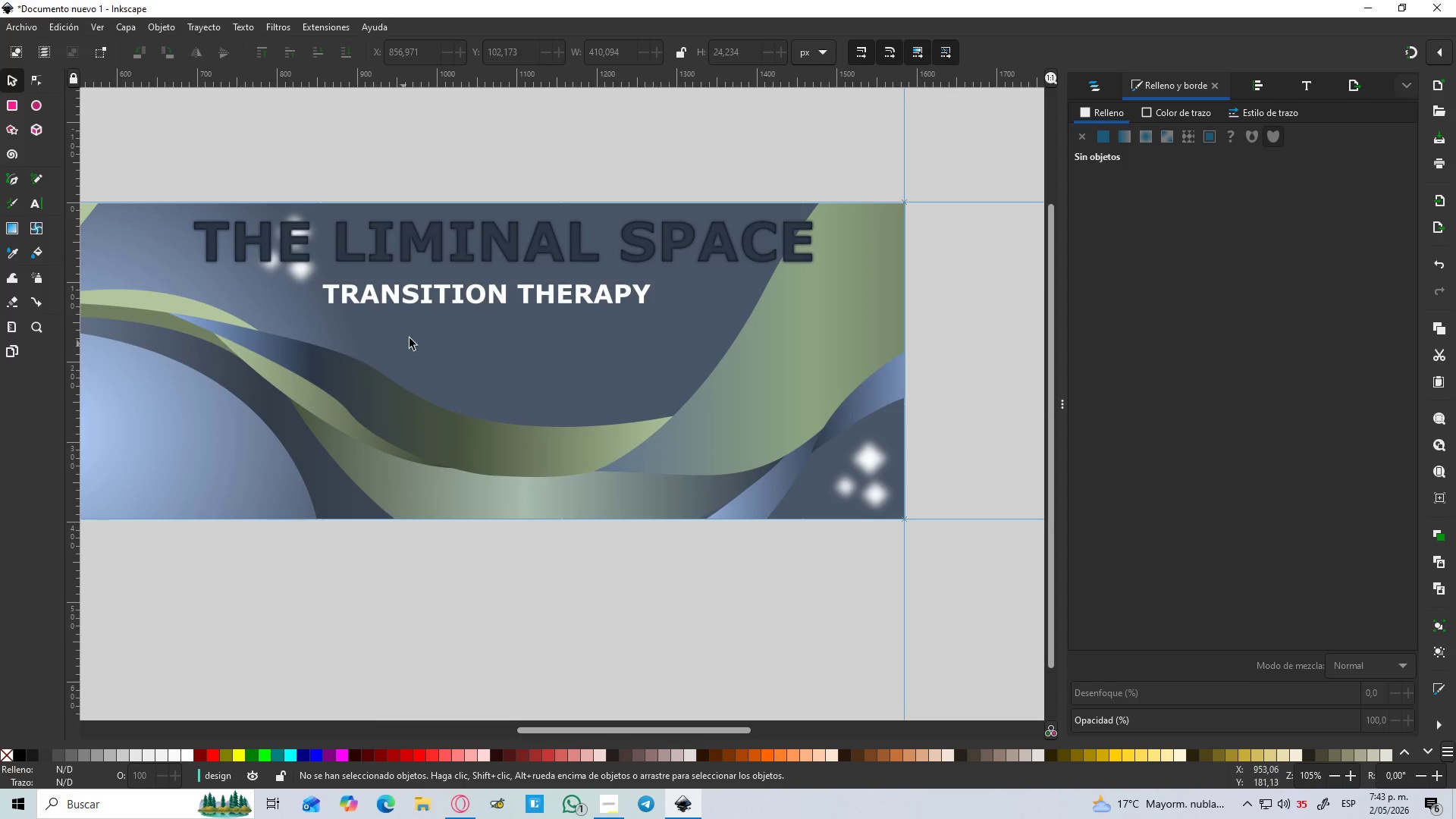 
left_click_drag(start_coordinate=[453, 299], to_coordinate=[463, 287])
 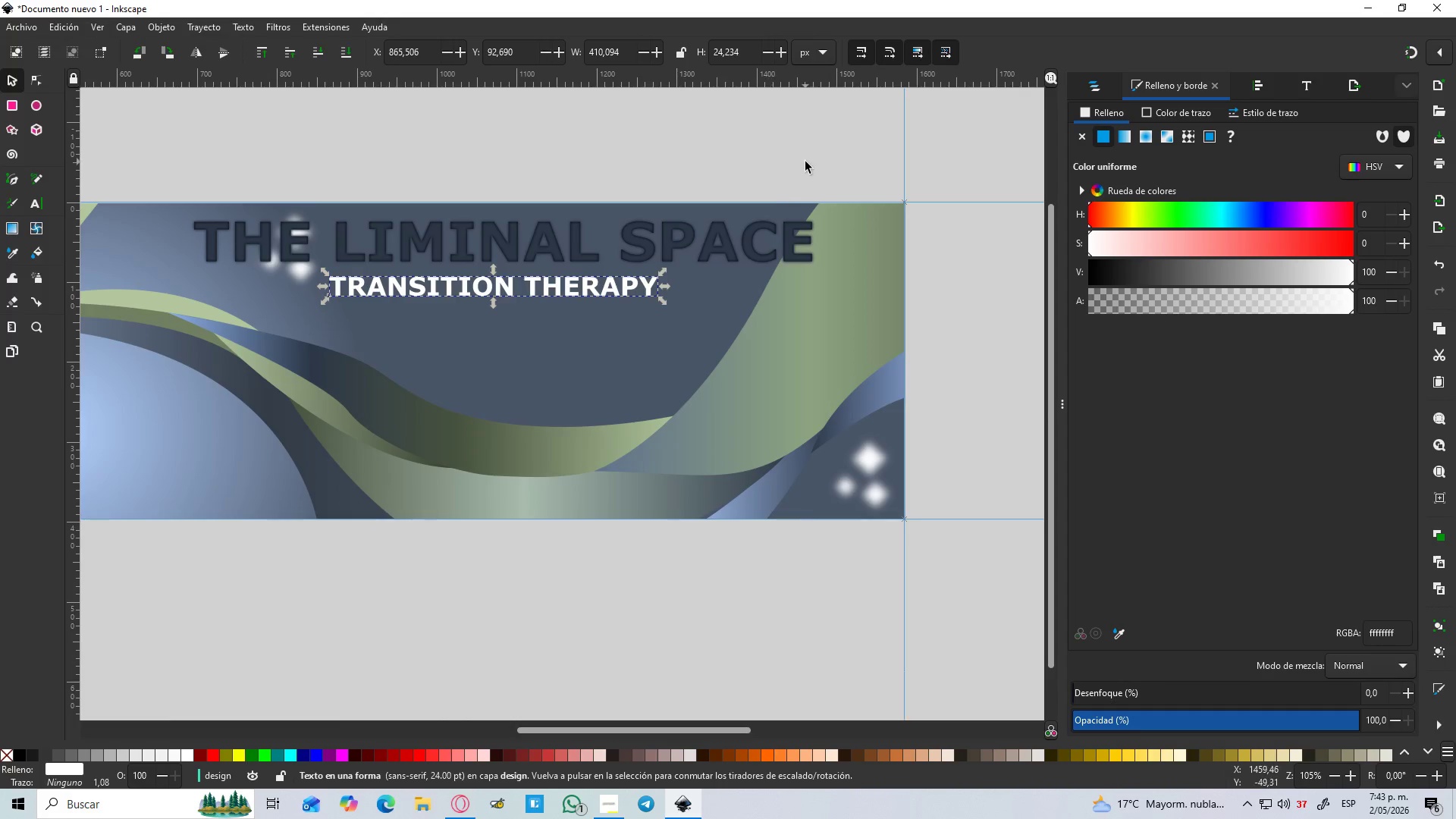 
hold_key(key=ShiftLeft, duration=1.03)
 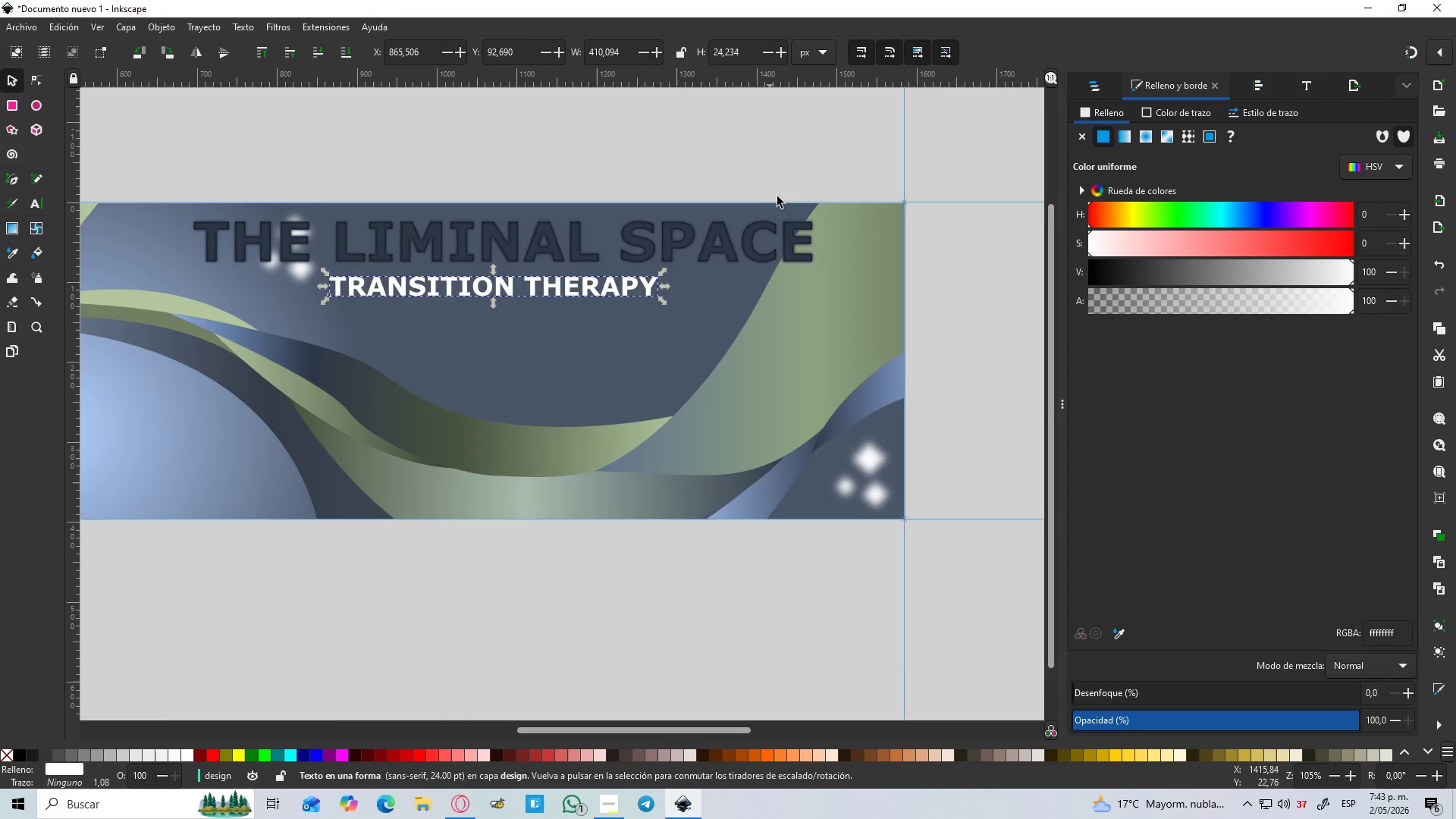 
left_click([805, 162])
 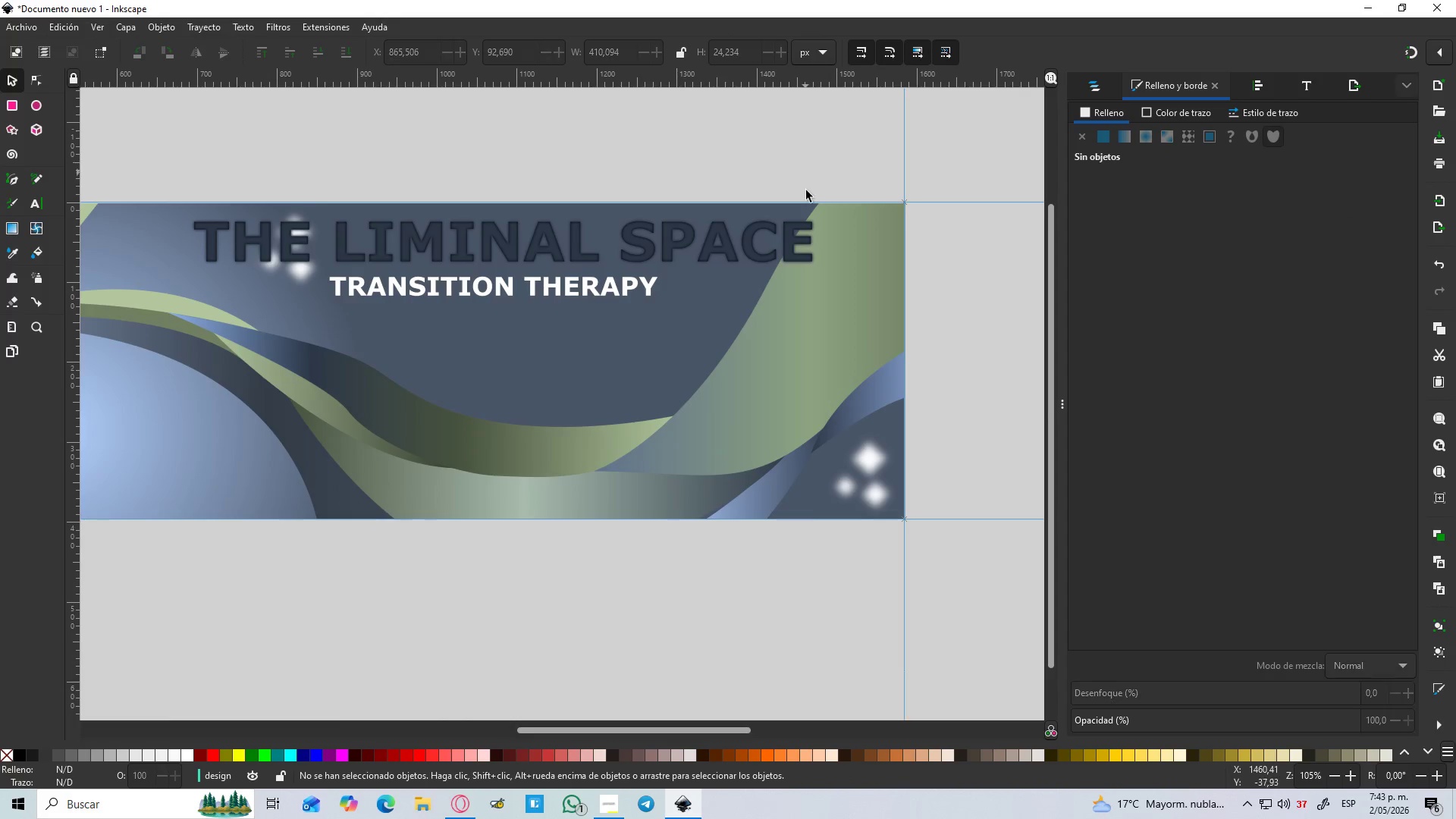 
hold_key(key=ControlLeft, duration=2.73)
scroll: coordinate [800, 196], scroll_direction: down, amount: 2.0
 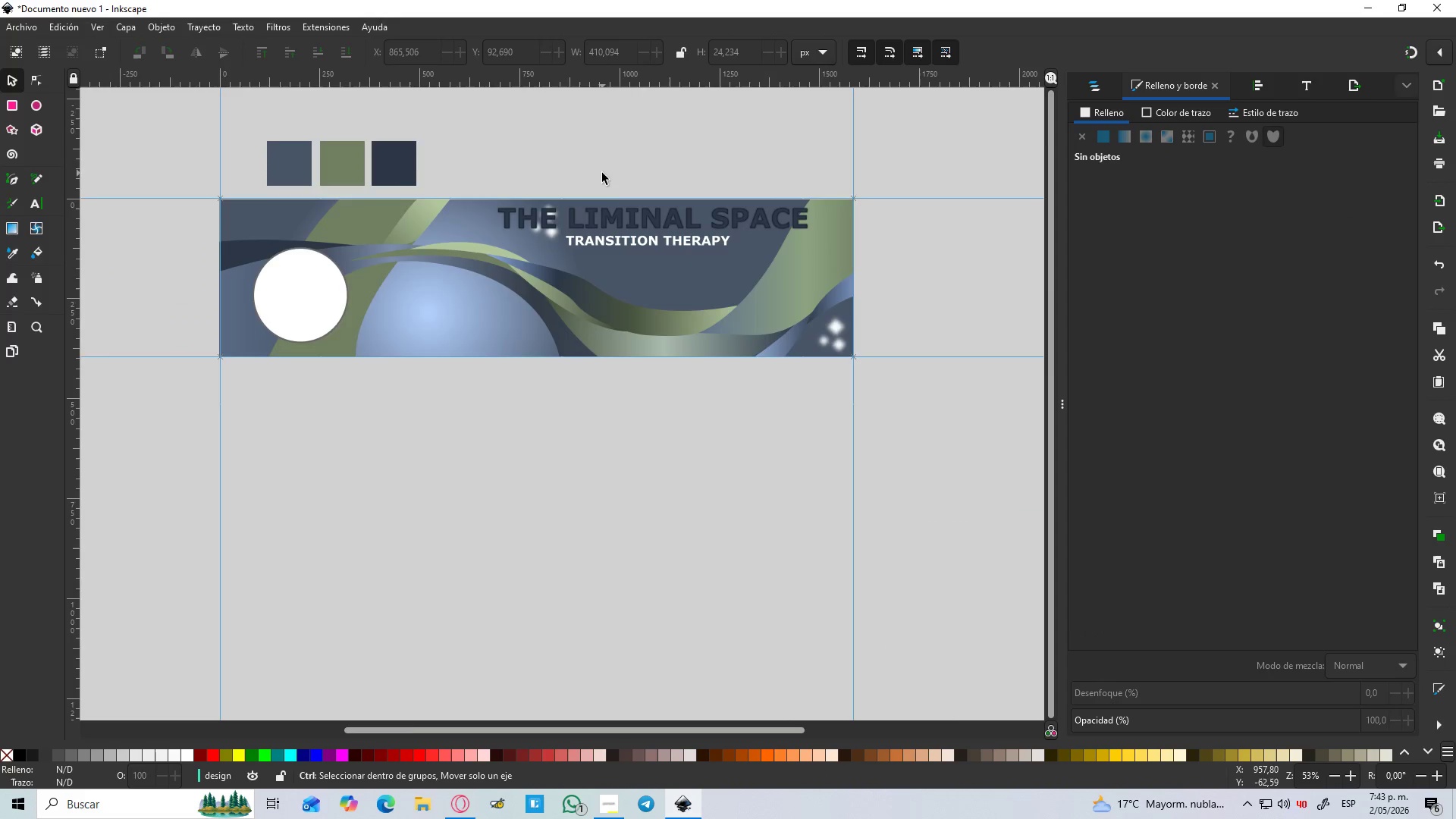 
scroll: coordinate [602, 173], scroll_direction: up, amount: 2.0
 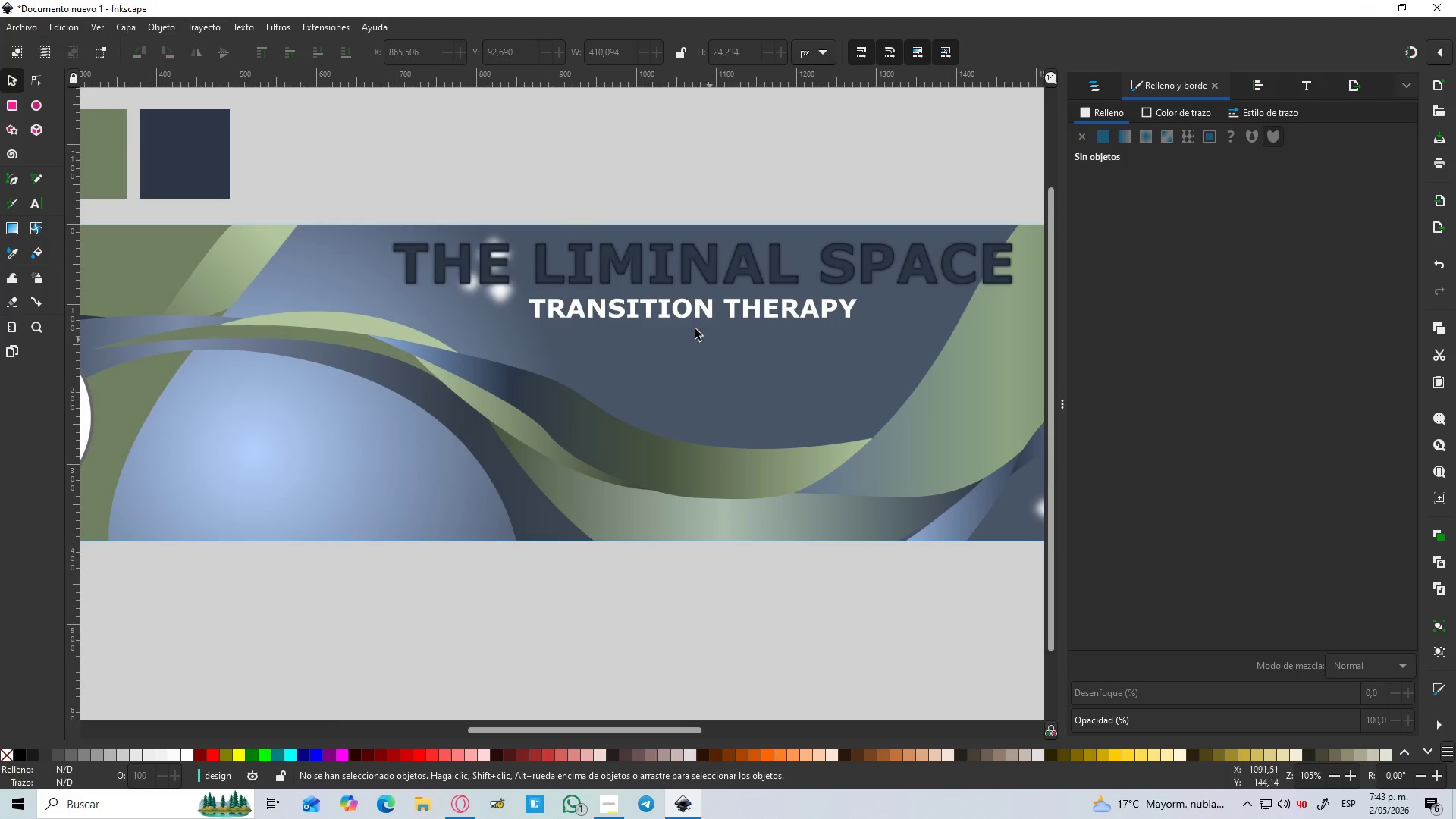 
left_click_drag(start_coordinate=[654, 306], to_coordinate=[650, 360])
 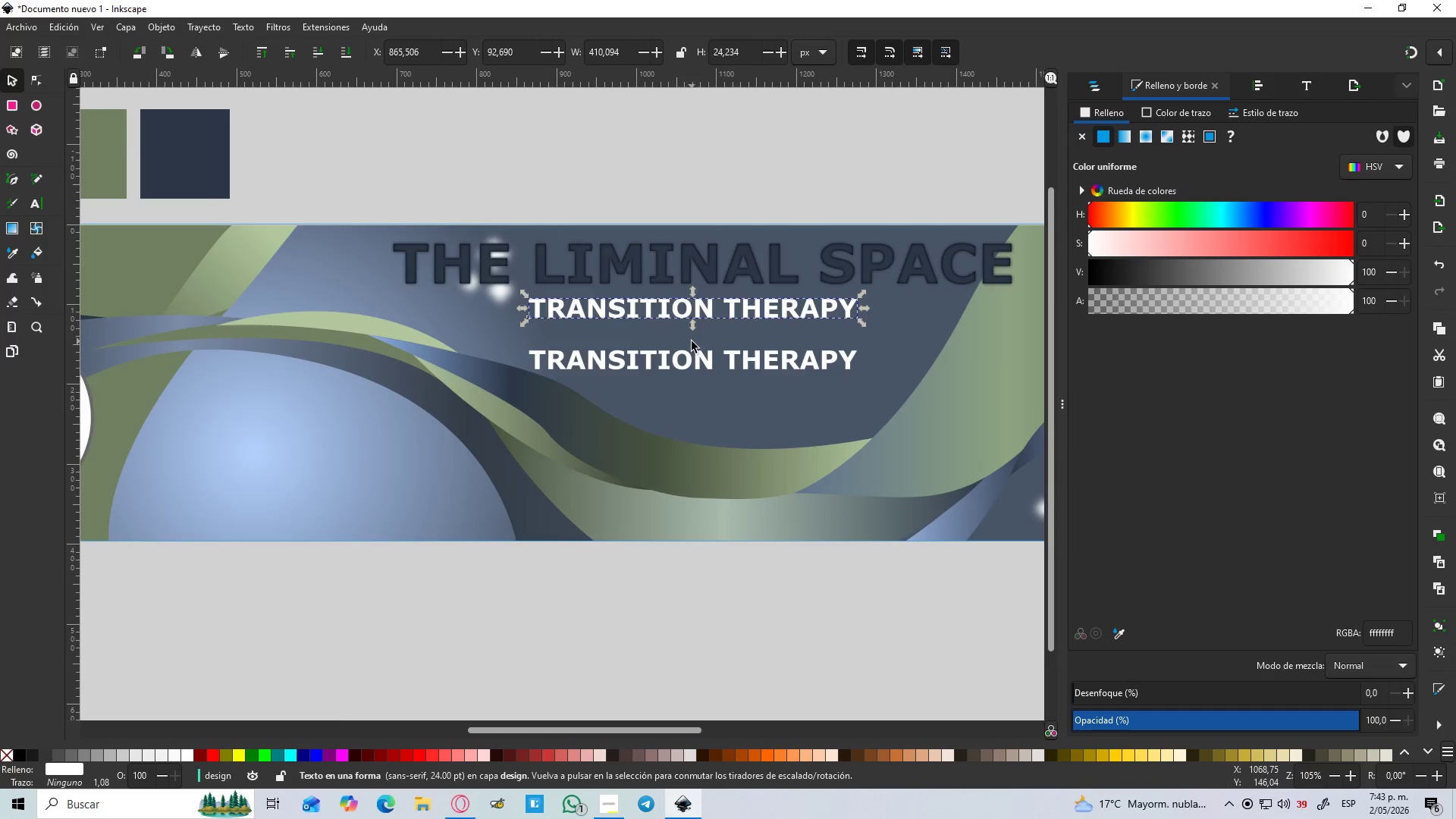 
key(Control+D)
 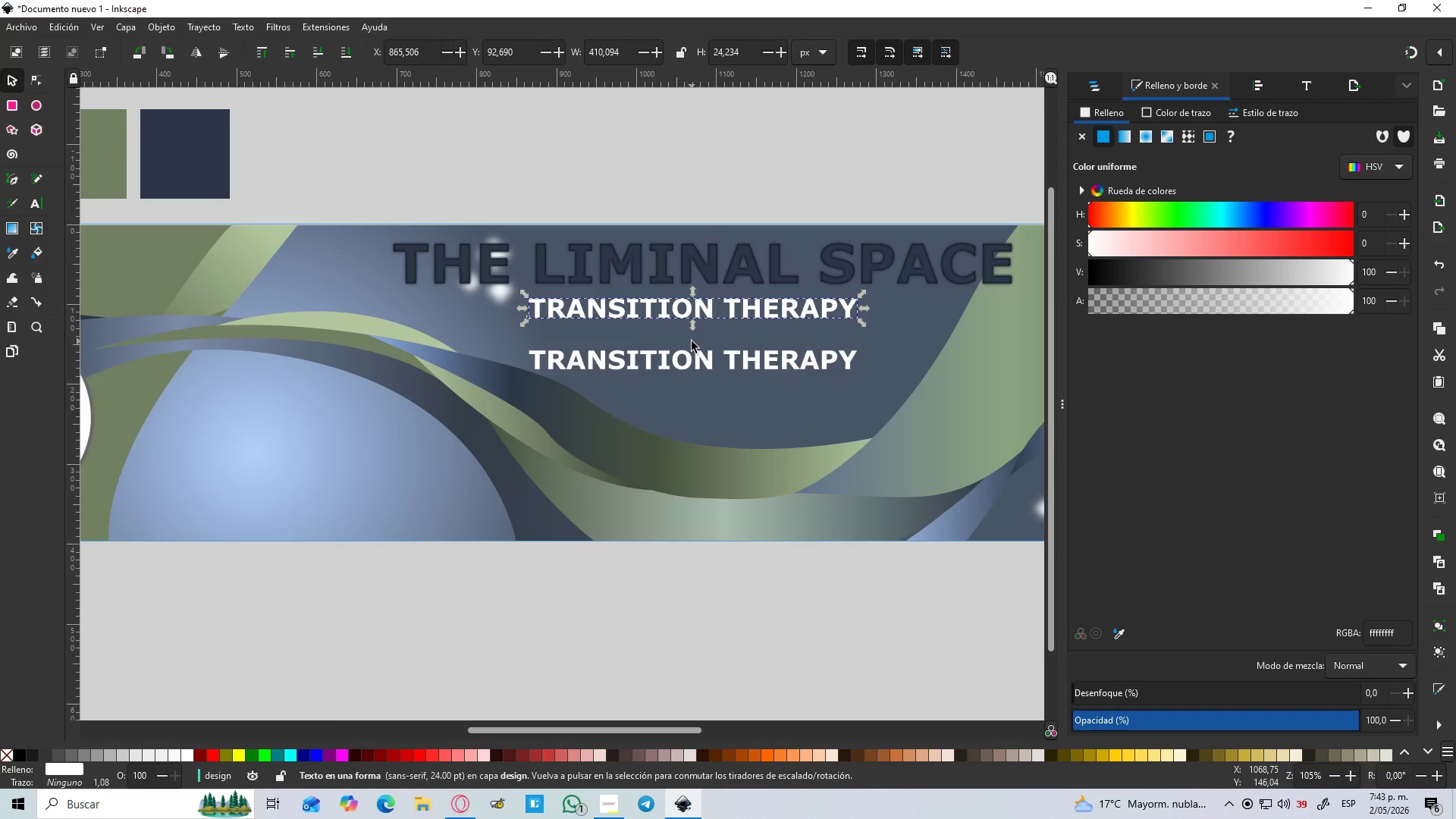 
left_click([771, 366])
 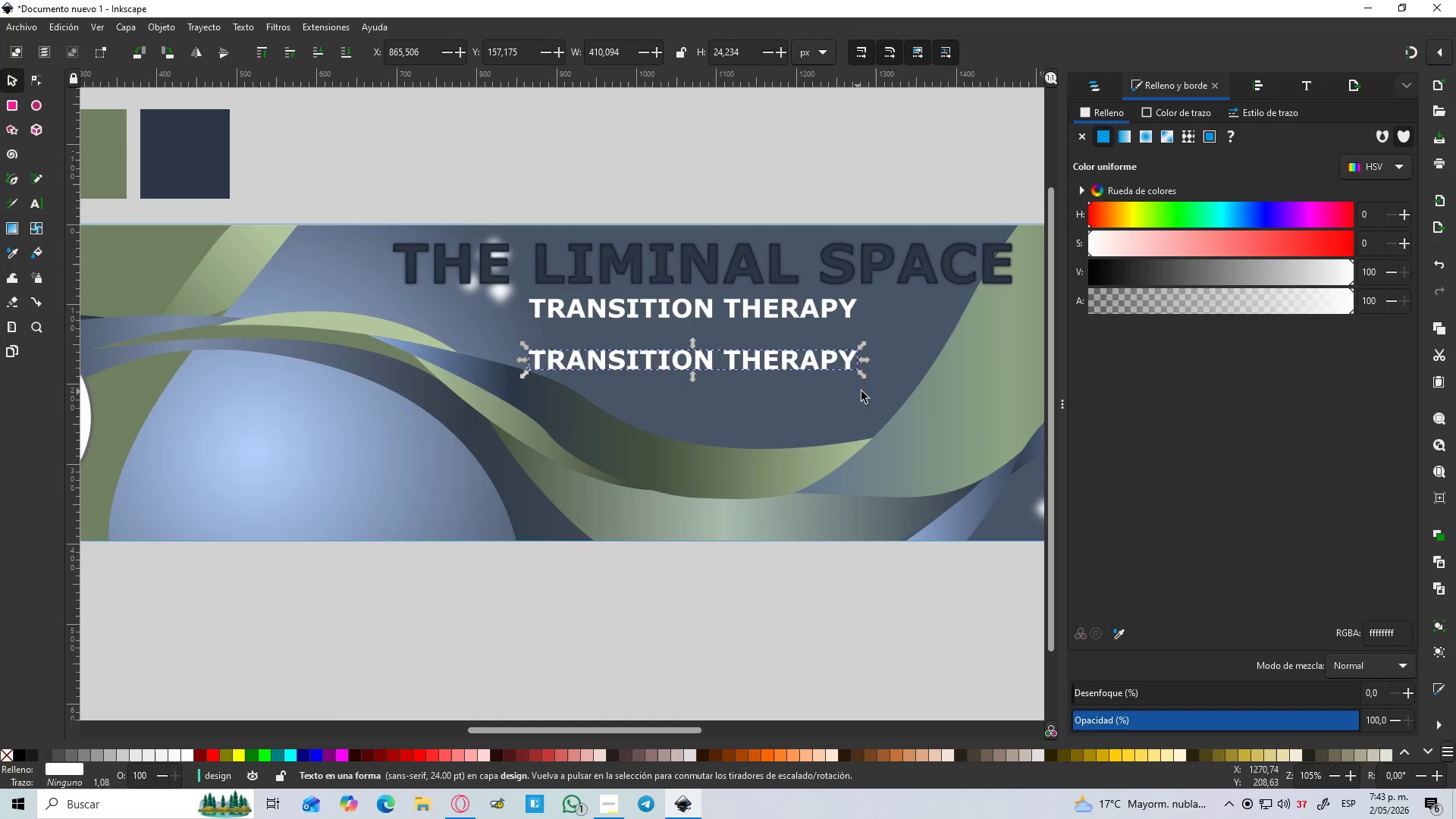 
hold_key(key=ControlLeft, duration=1.33)
left_click_drag(start_coordinate=[864, 378], to_coordinate=[1031, 489])
 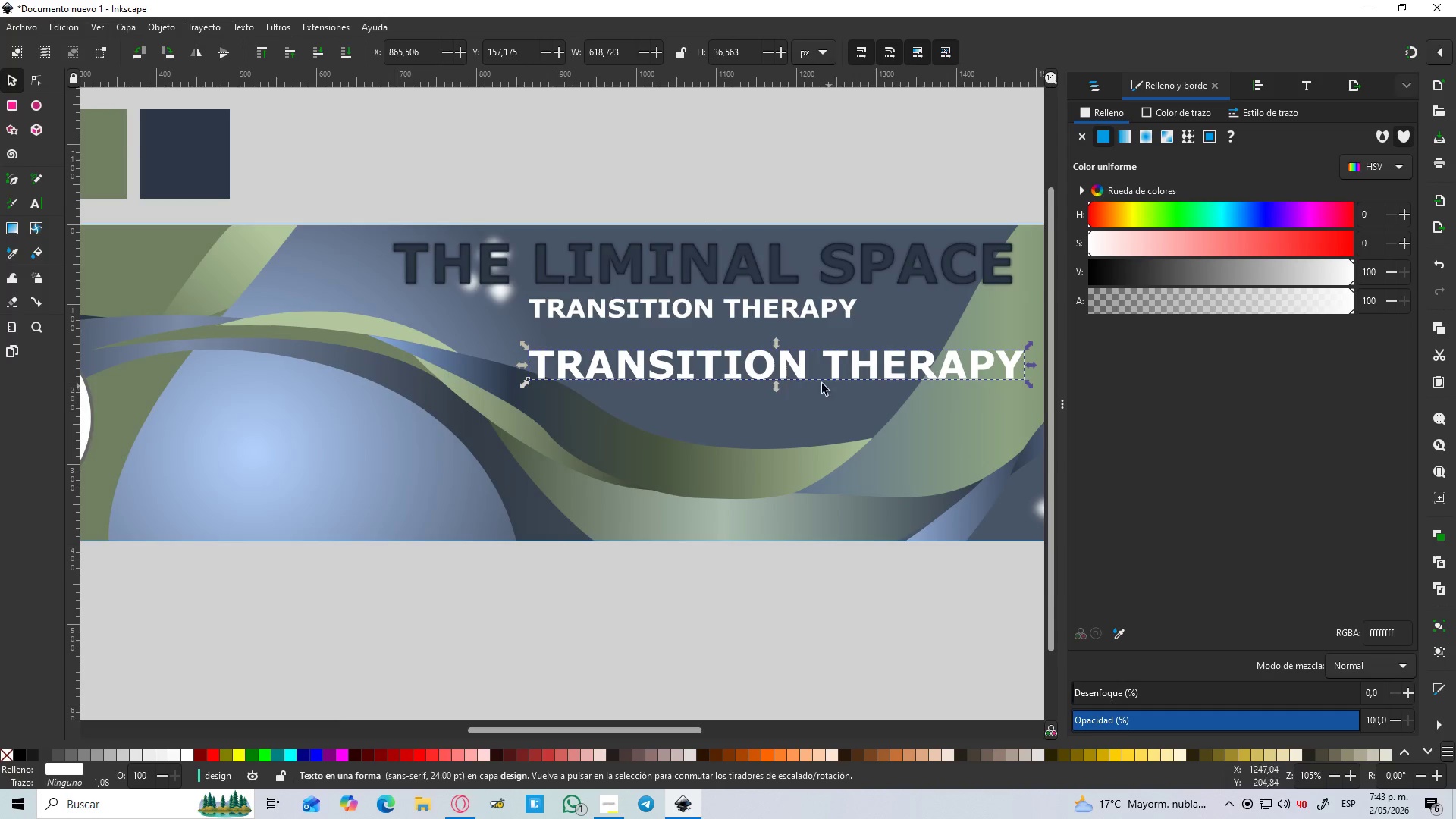 
left_click_drag(start_coordinate=[802, 378], to_coordinate=[729, 370])
 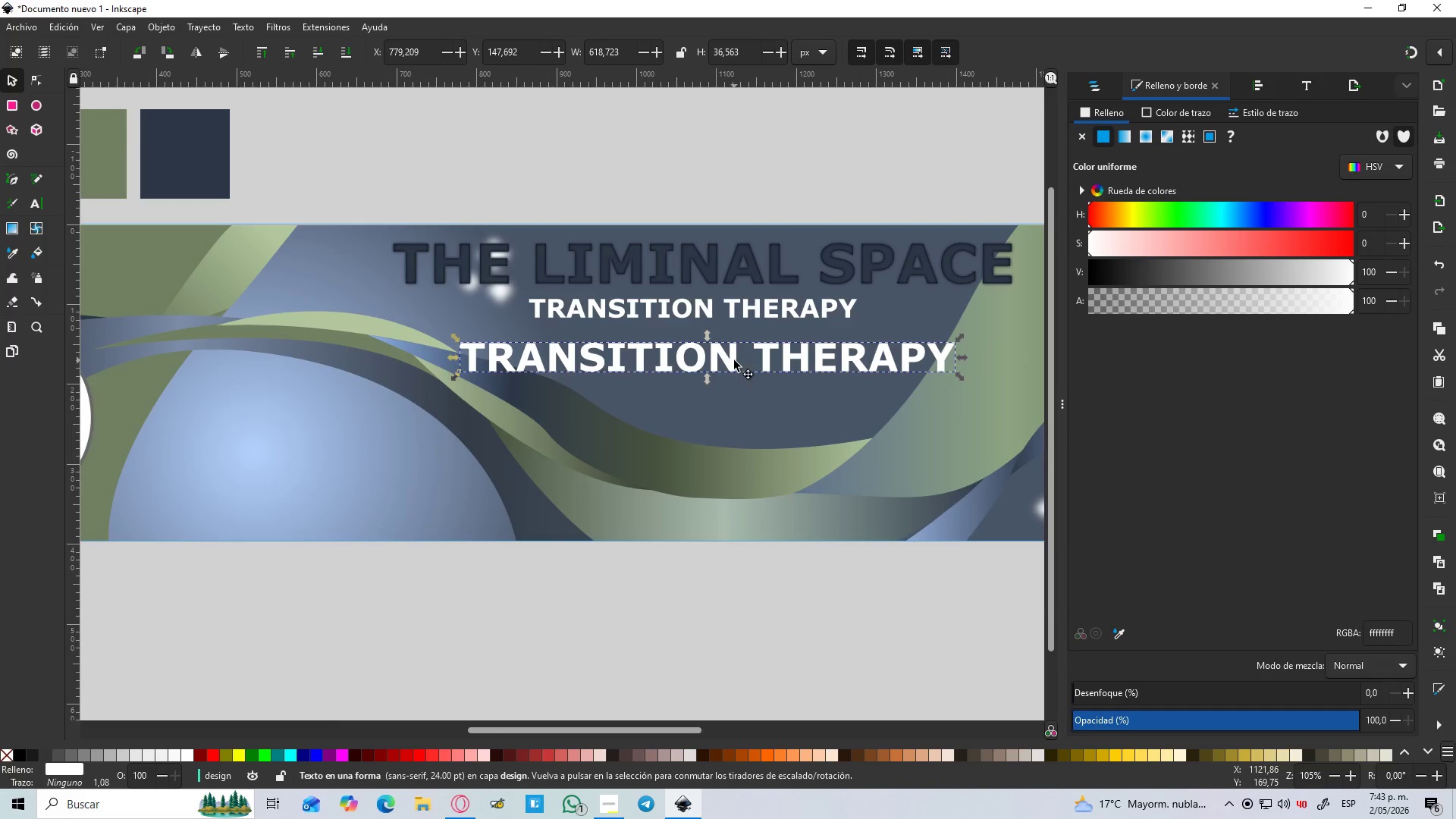 
double_click([734, 360])
 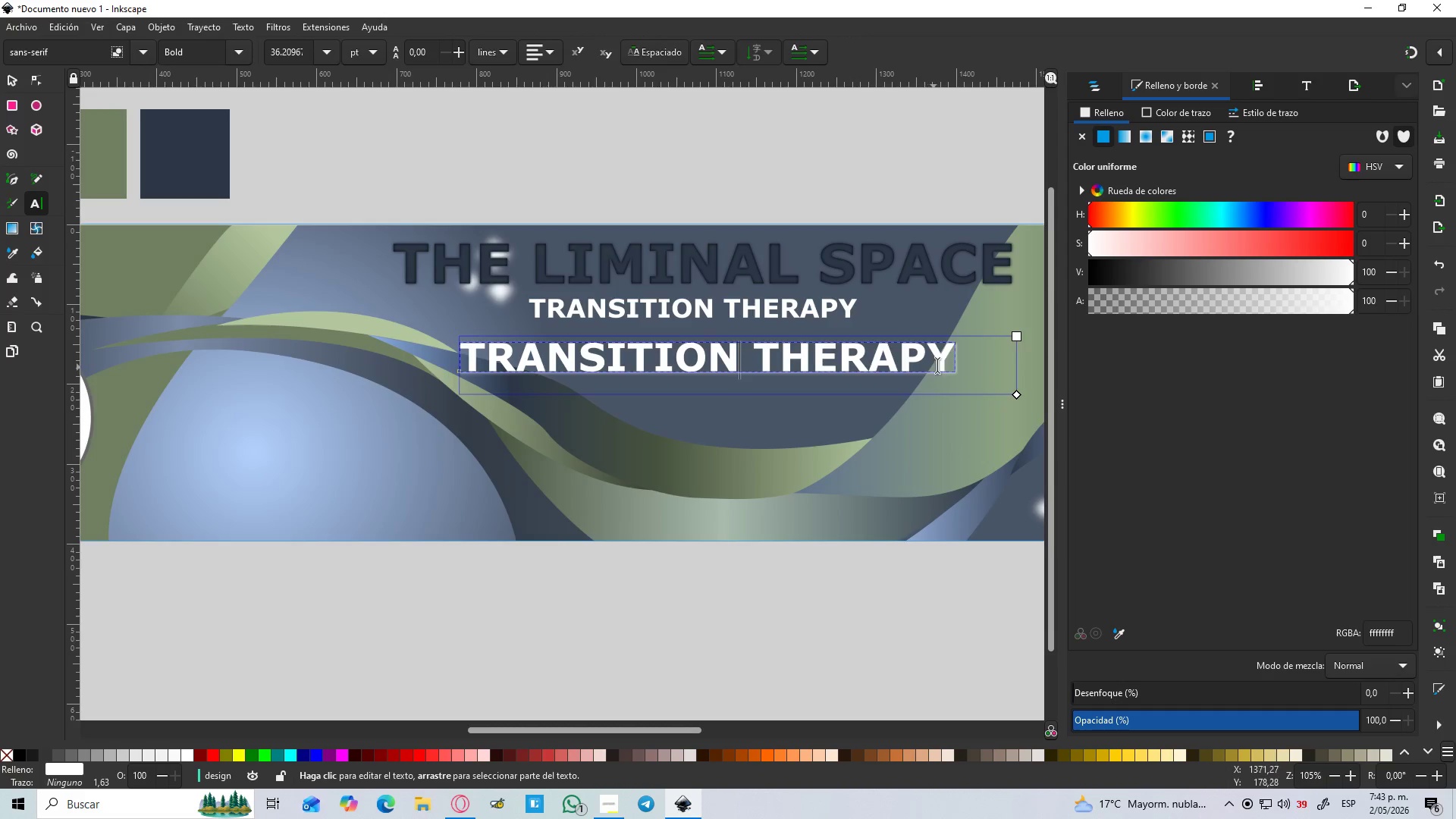 
left_click_drag(start_coordinate=[946, 366], to_coordinate=[547, 355])
 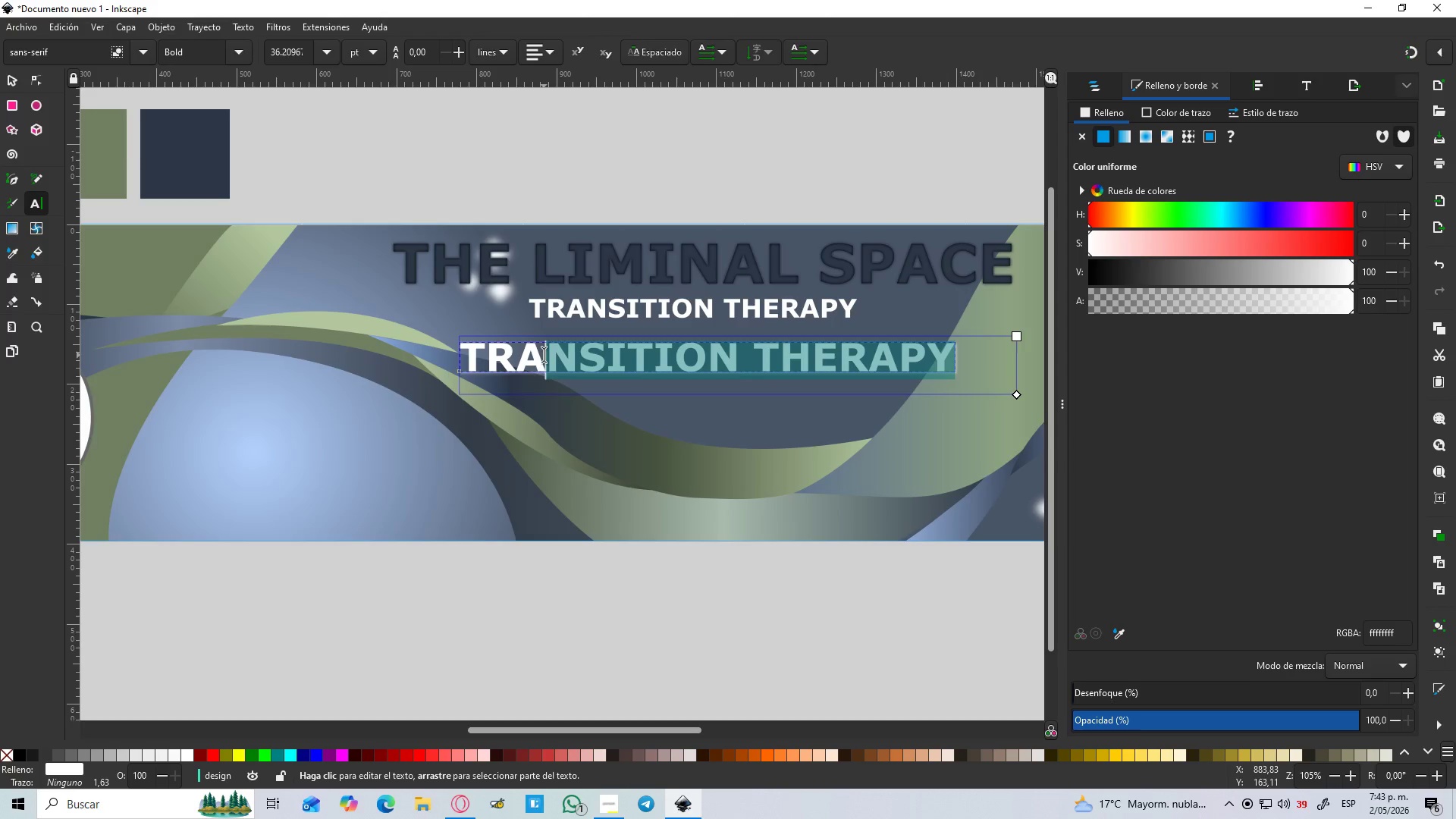 
key(Alt+AltLeft)
 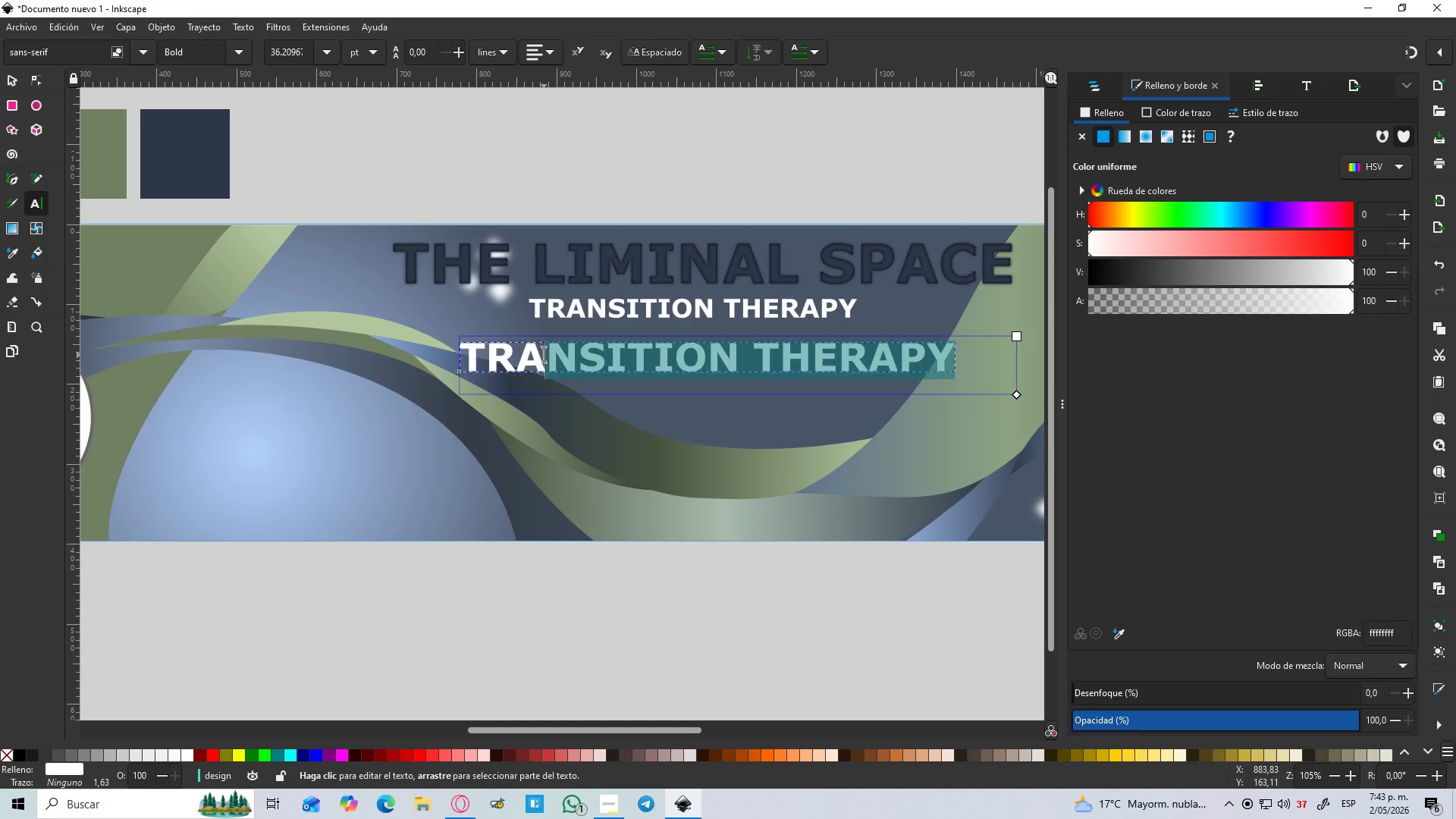 
key(Alt+Tab)